 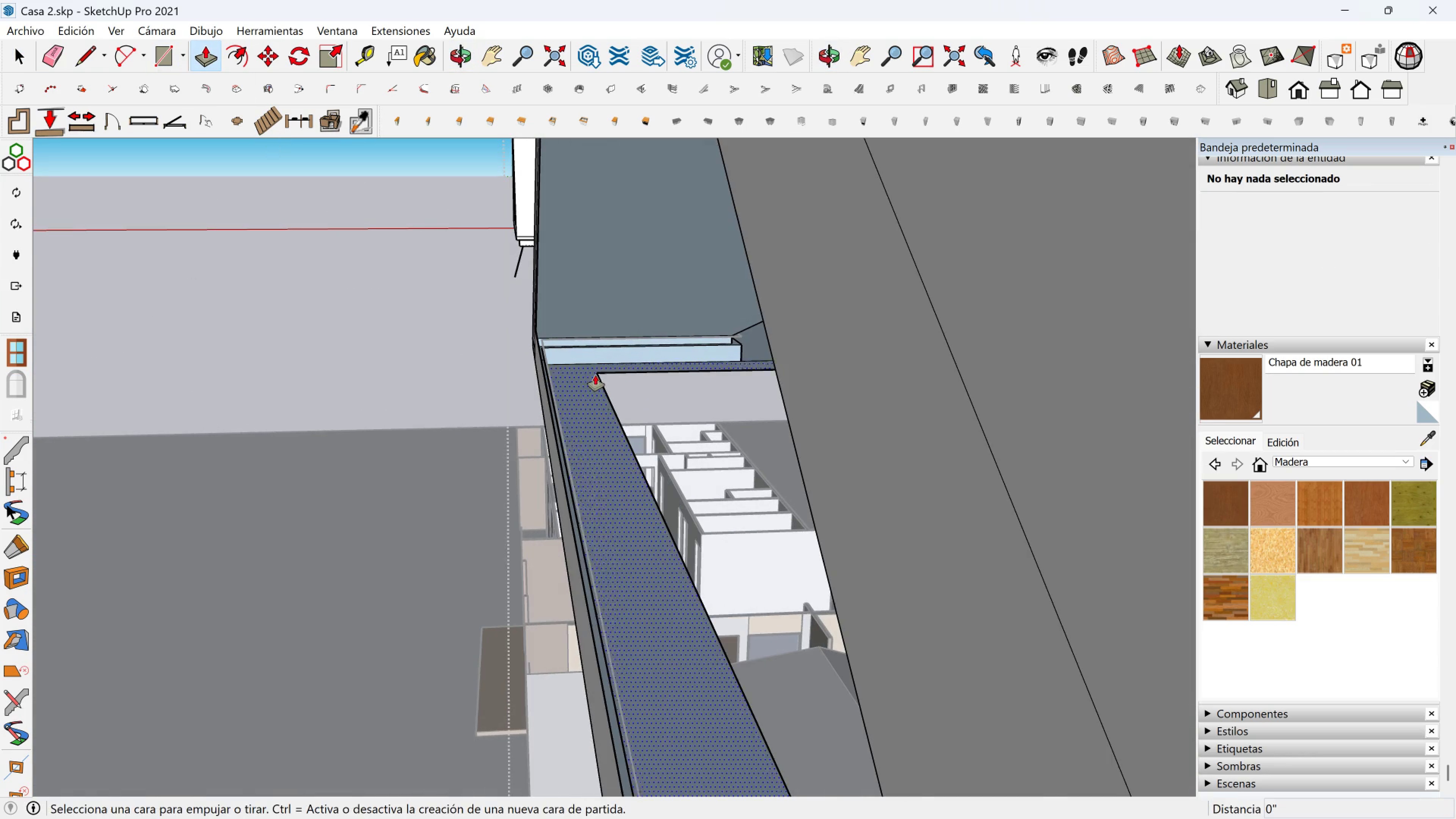 
scroll: coordinate [548, 365], scroll_direction: up, amount: 5.0
 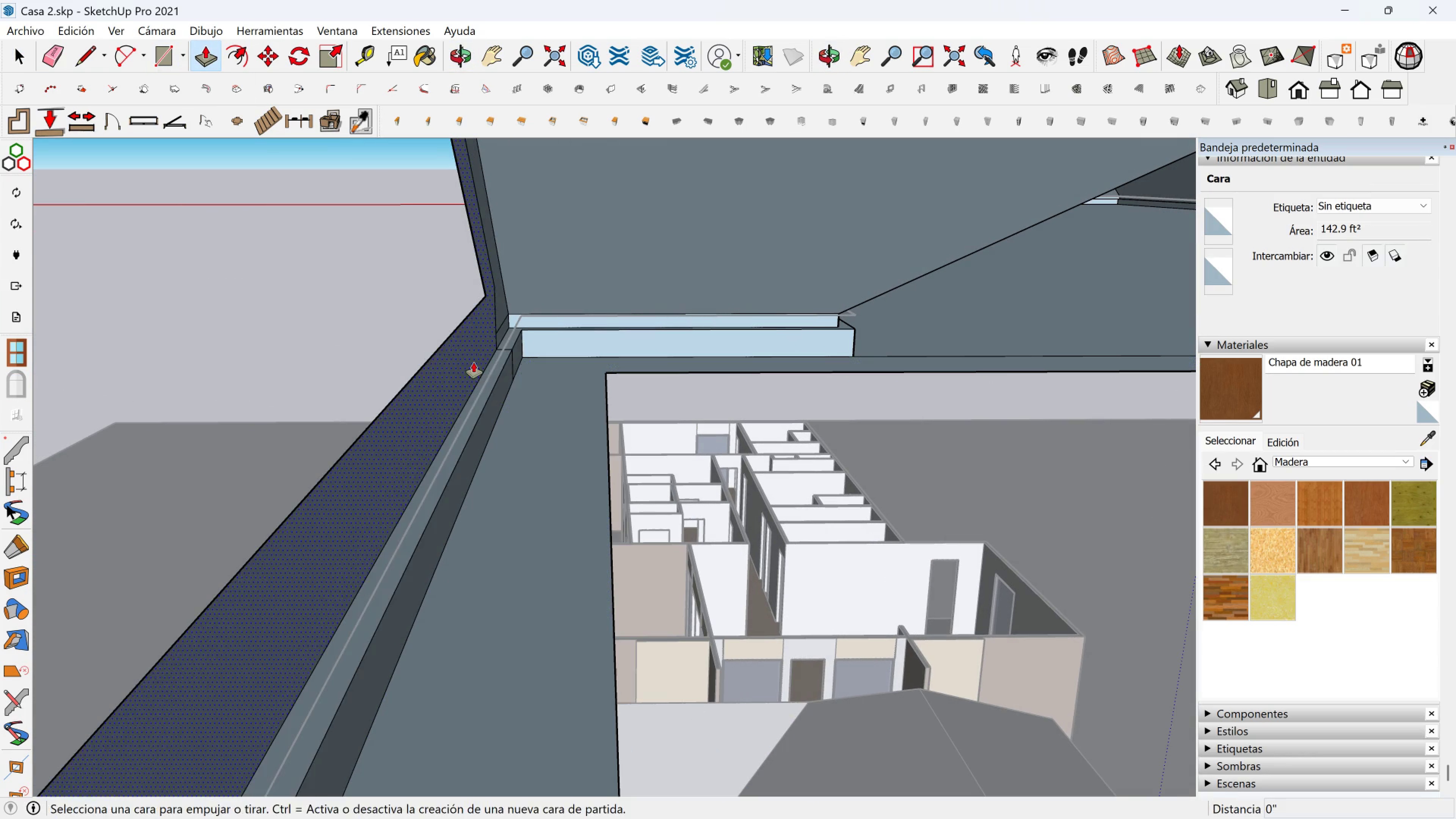 
left_click([474, 362])
 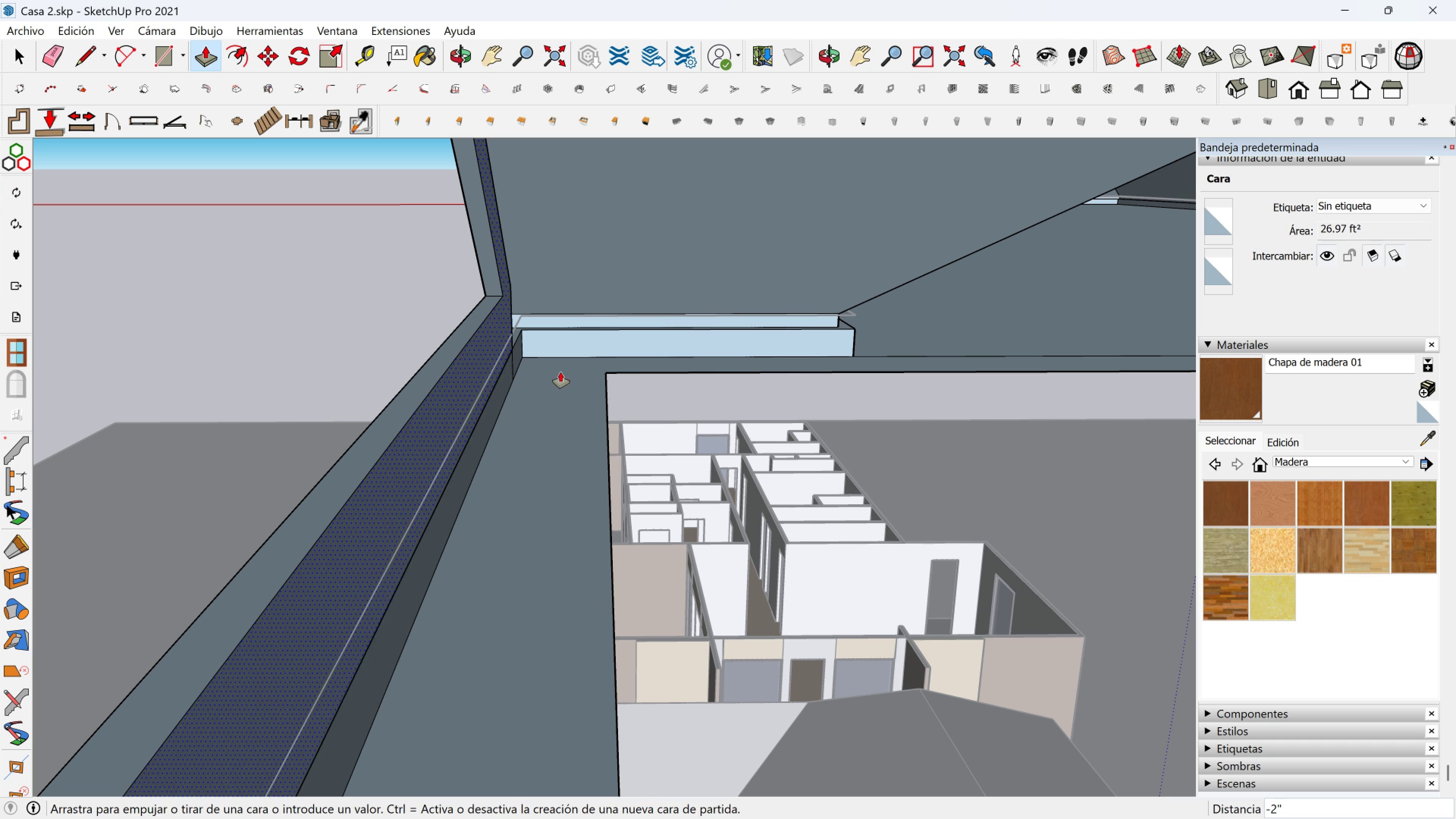 
left_click([560, 372])
 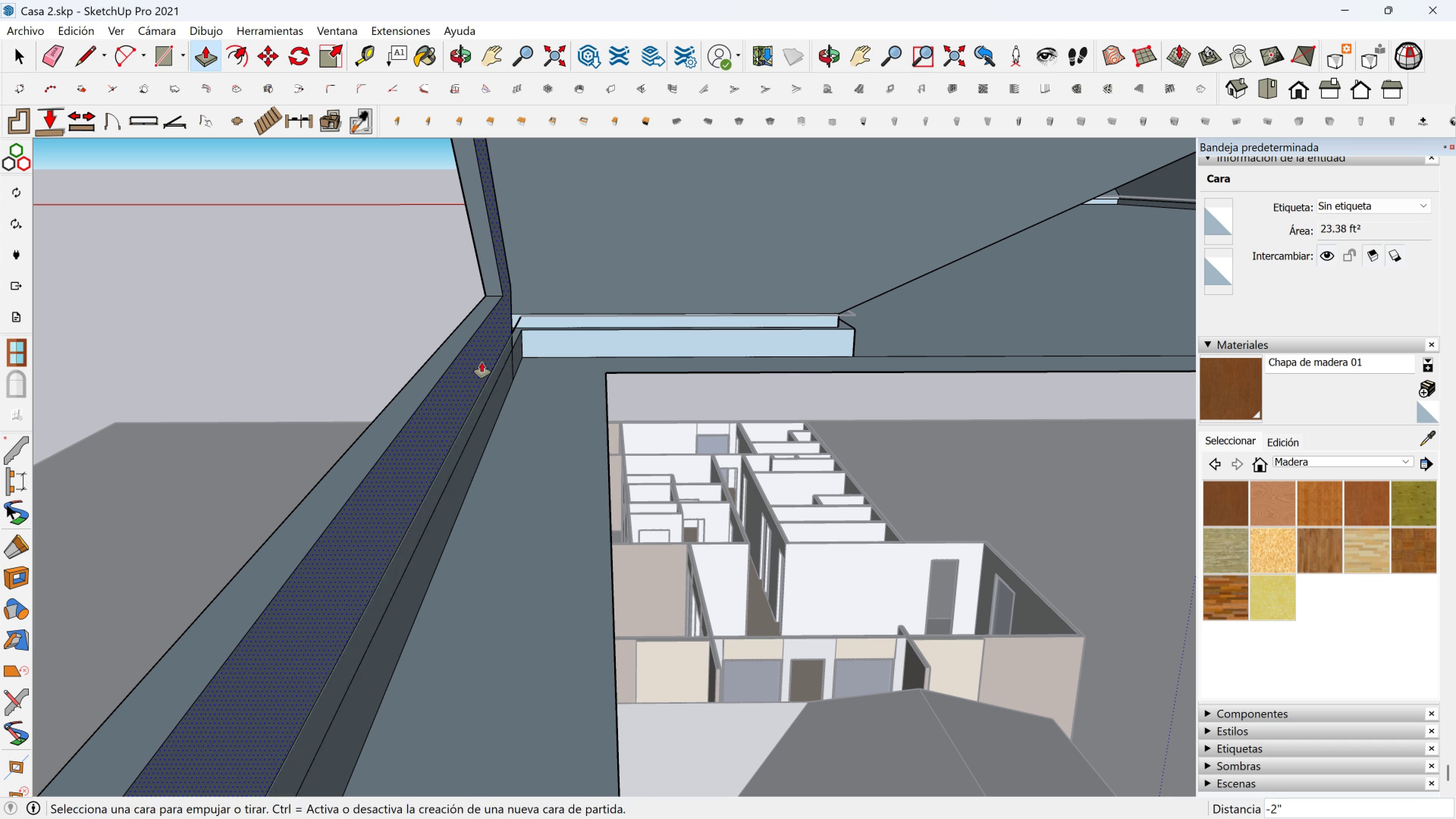 
left_click([482, 362])
 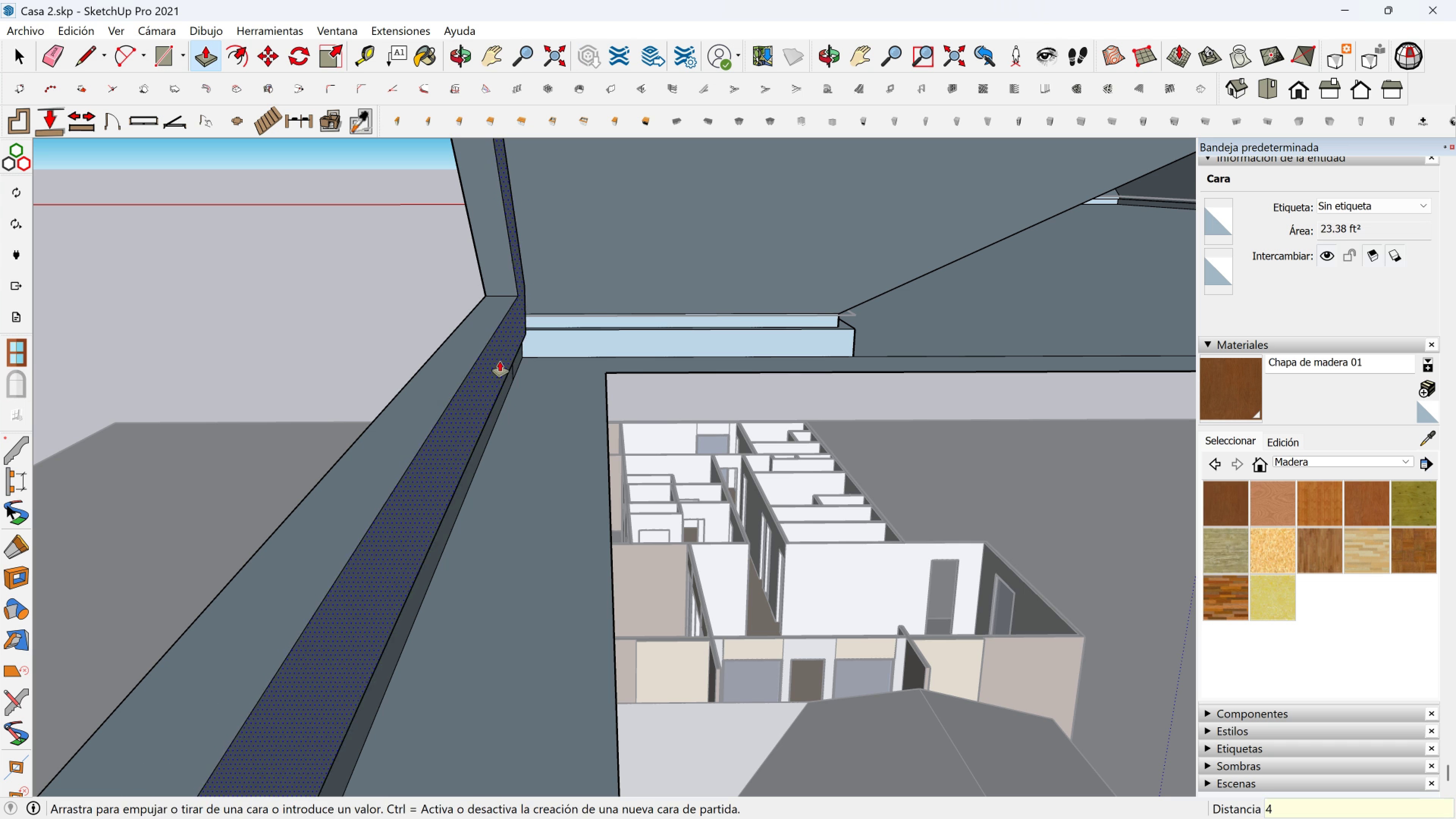 
key(4)
 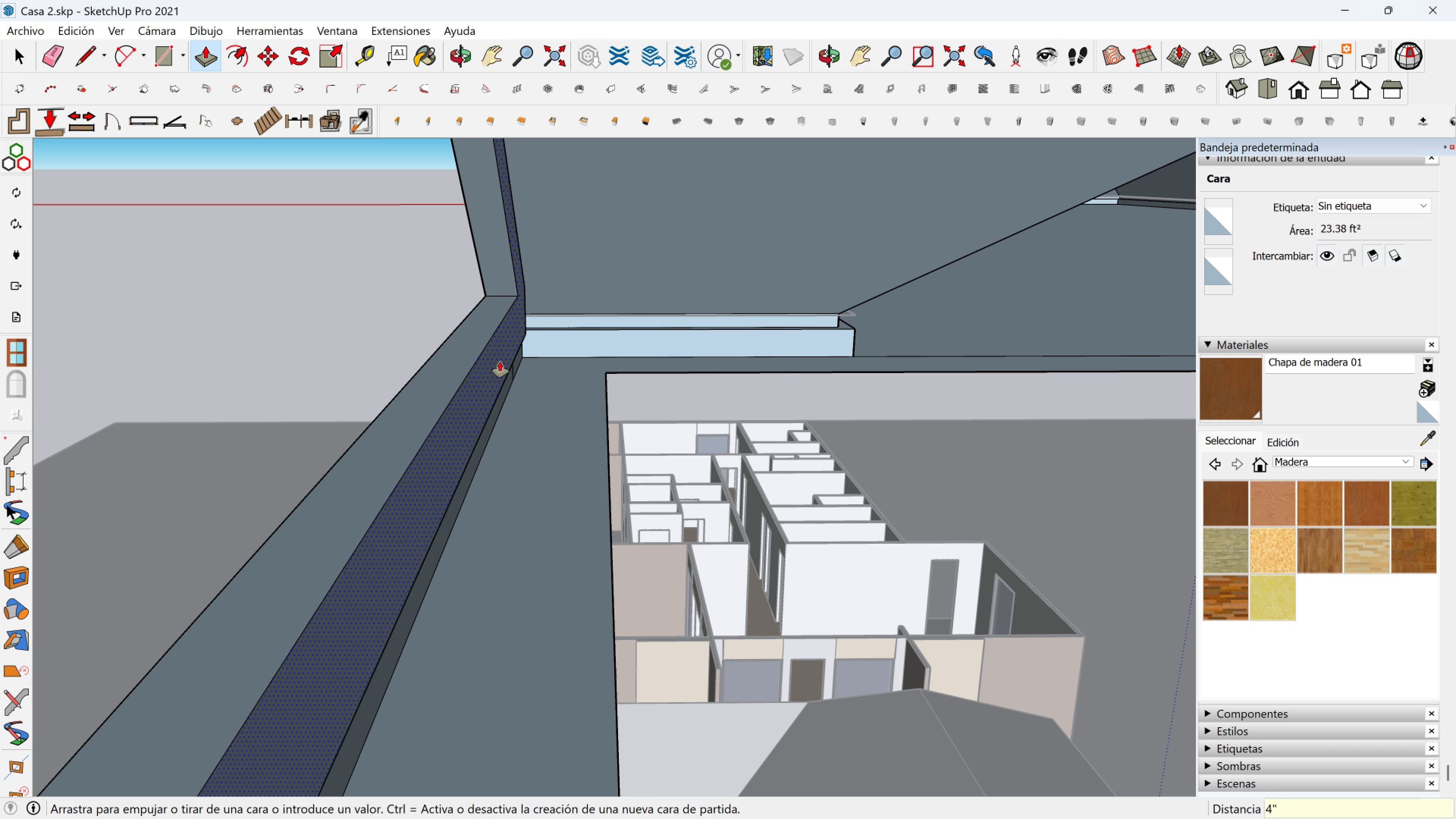 
key(Enter)
 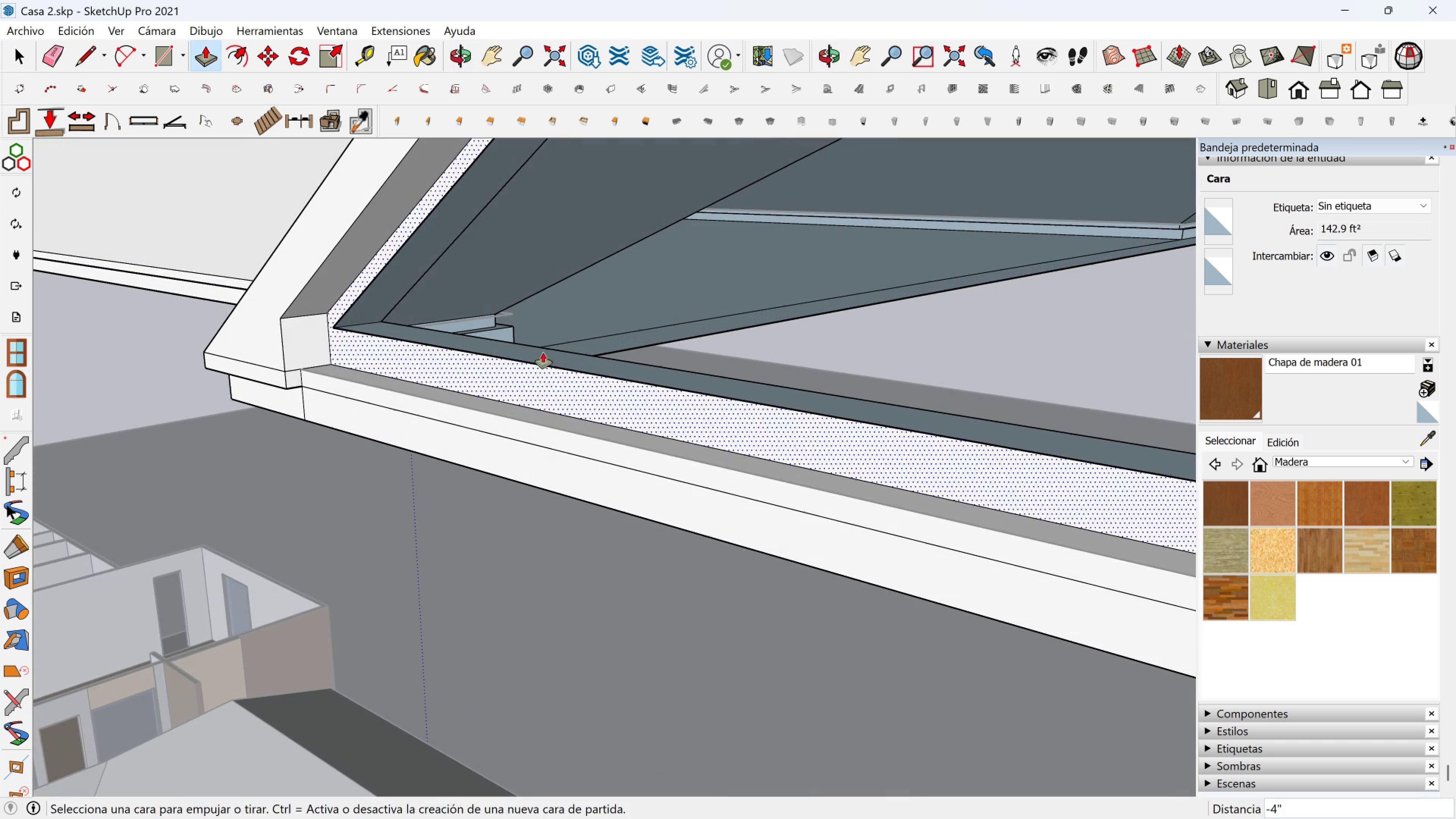 
key(Space)
 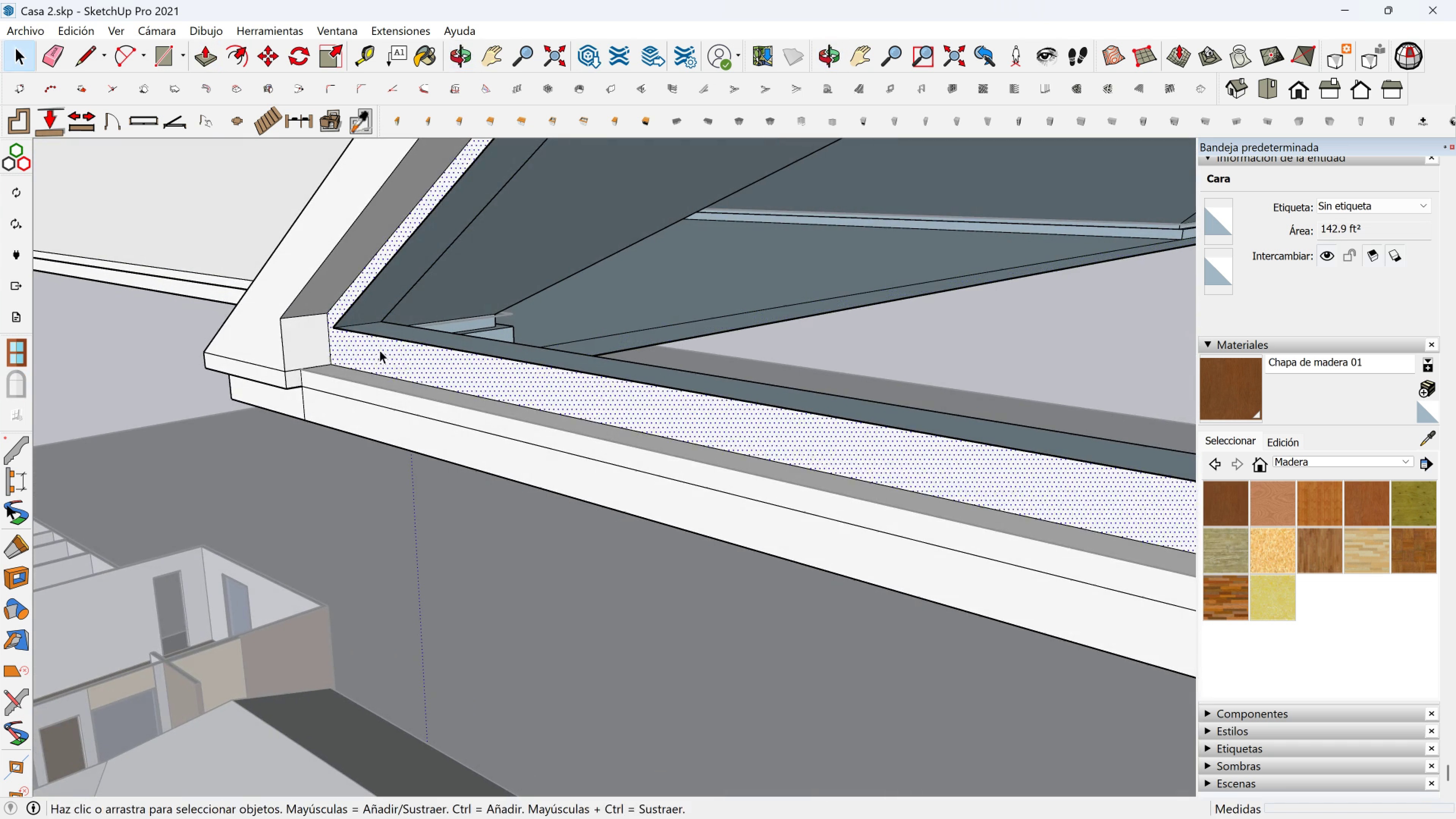 
left_click([380, 350])
 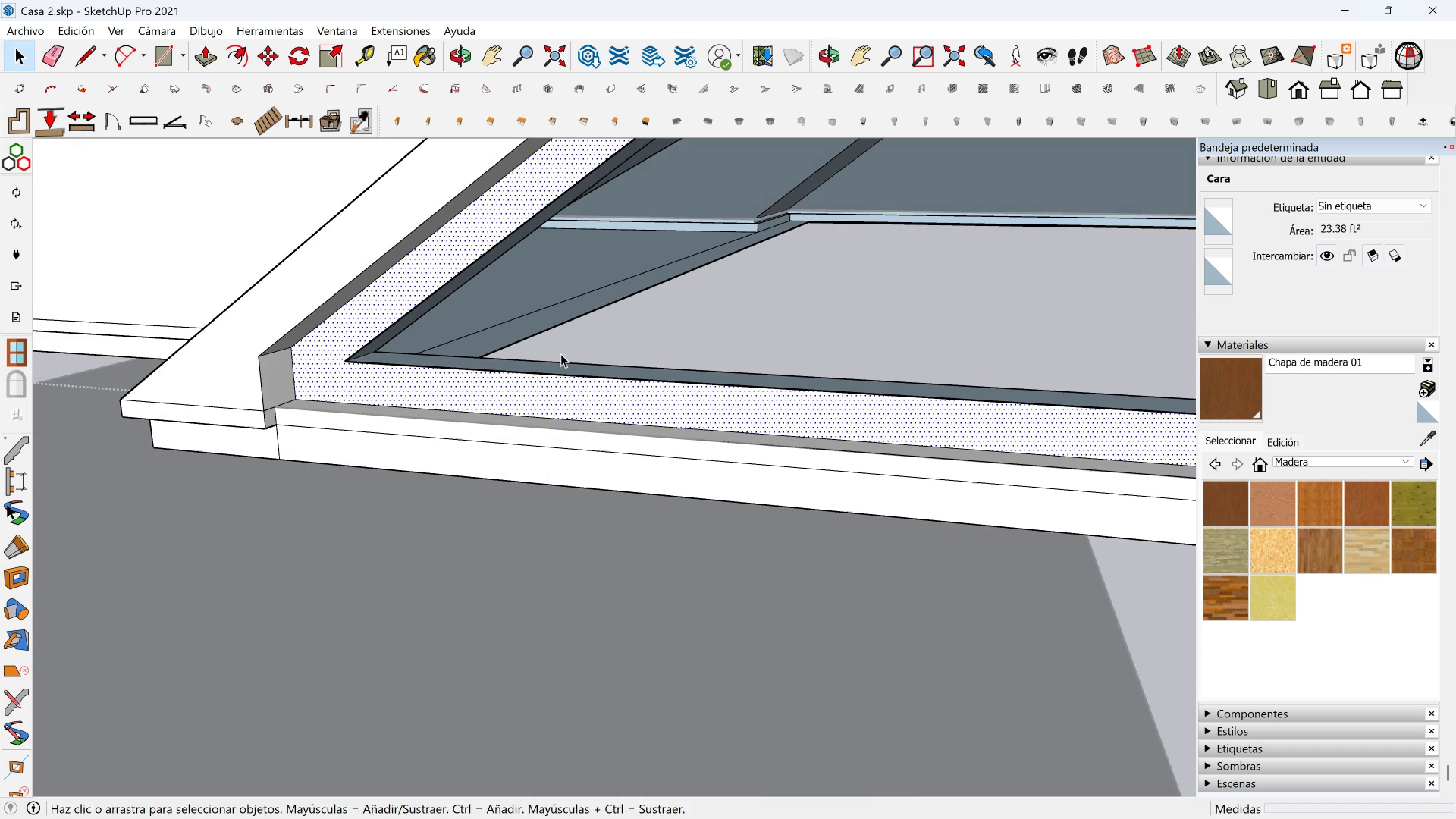 
key(M)
 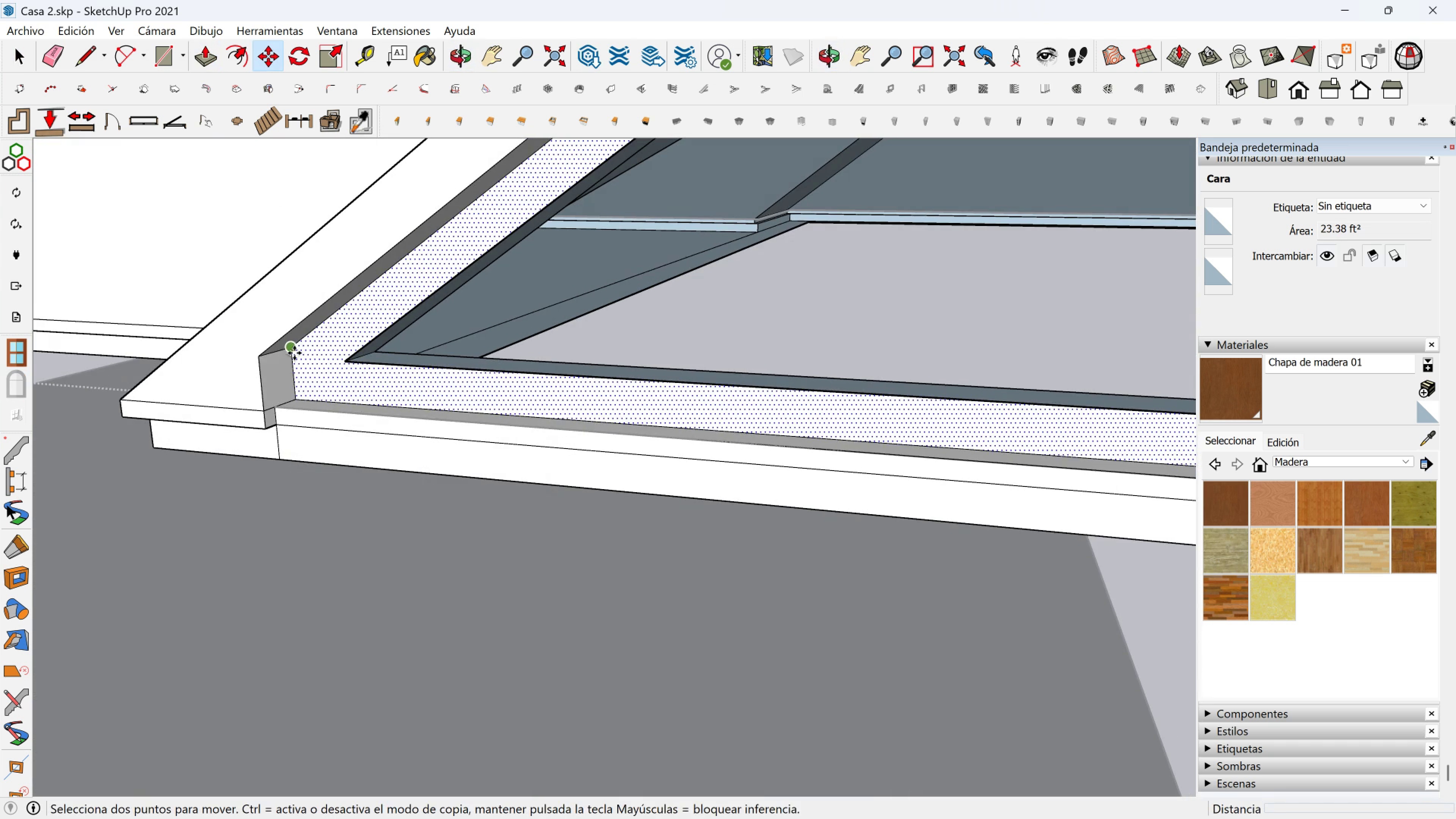 
left_click([294, 353])
 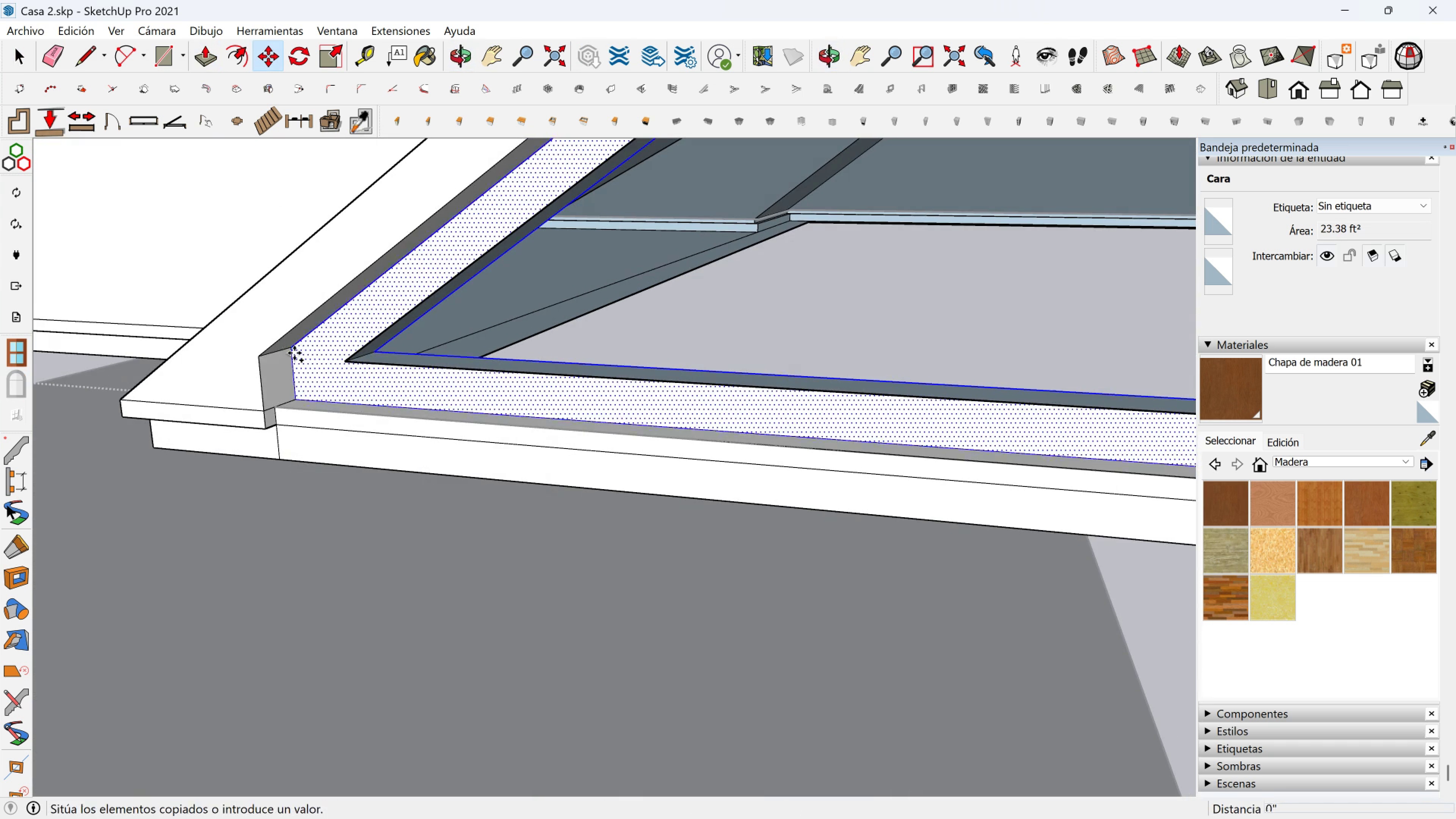 
key(Control+ControlLeft)
 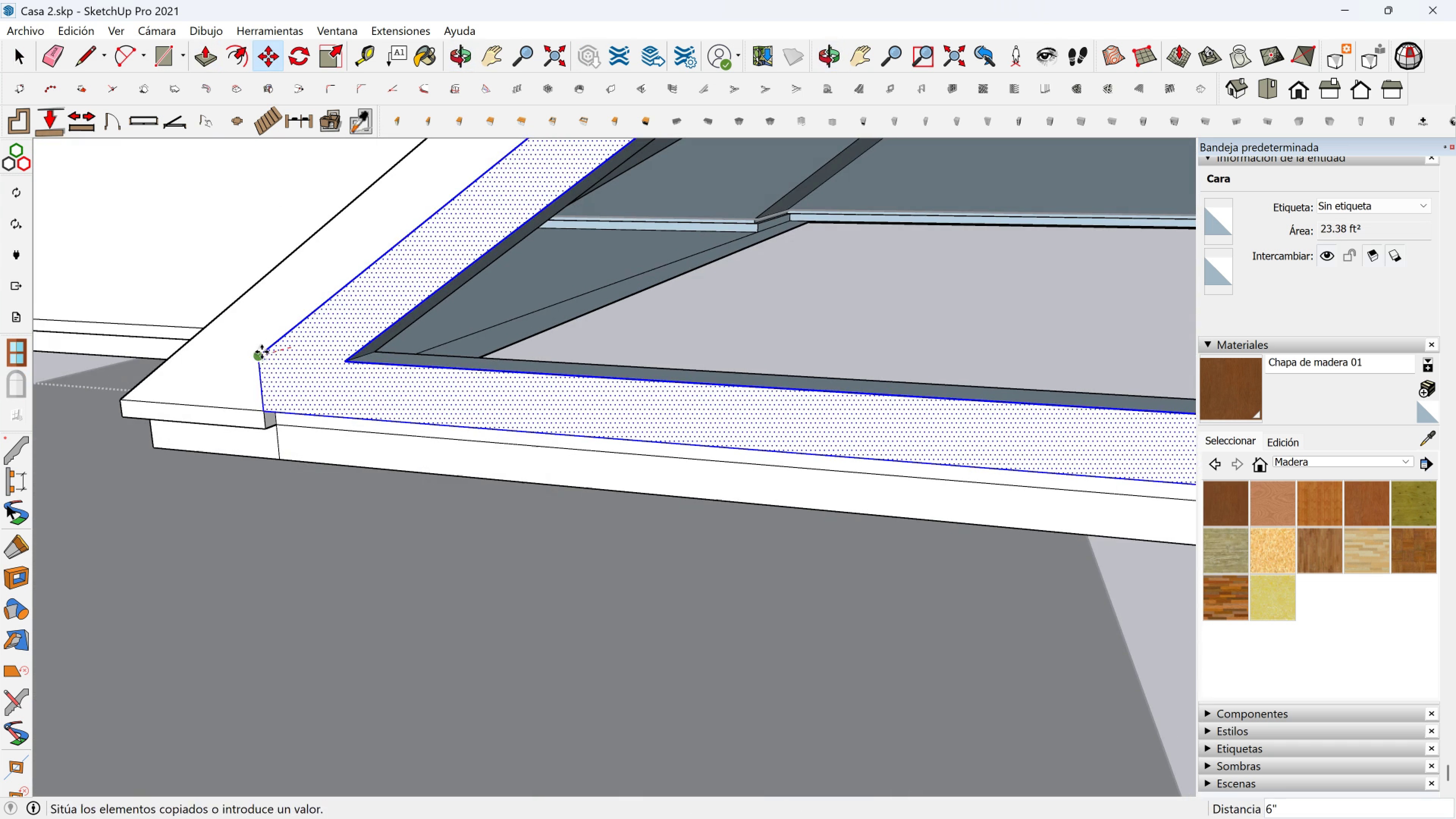 
left_click([262, 352])
 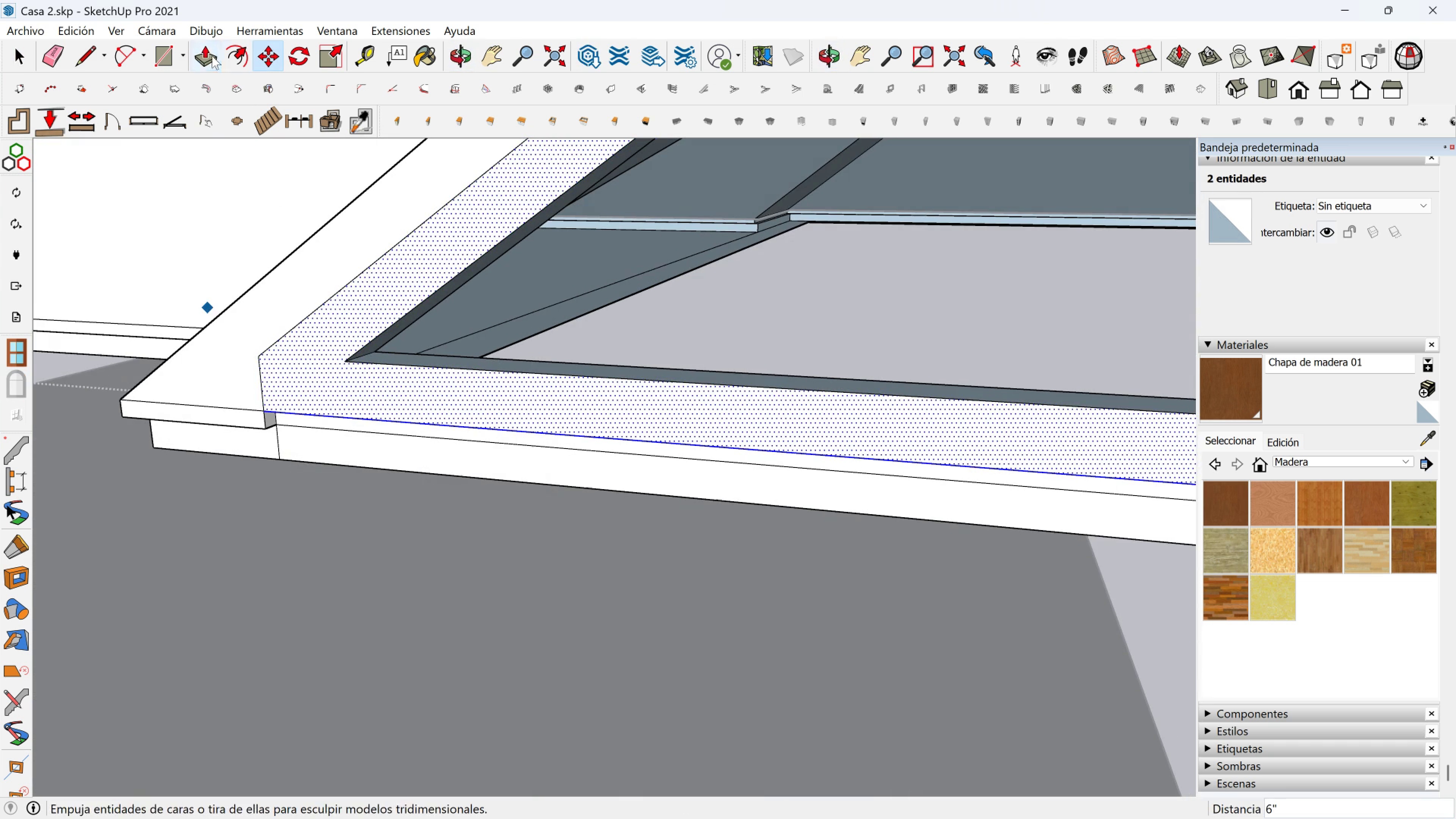 
left_click([212, 56])
 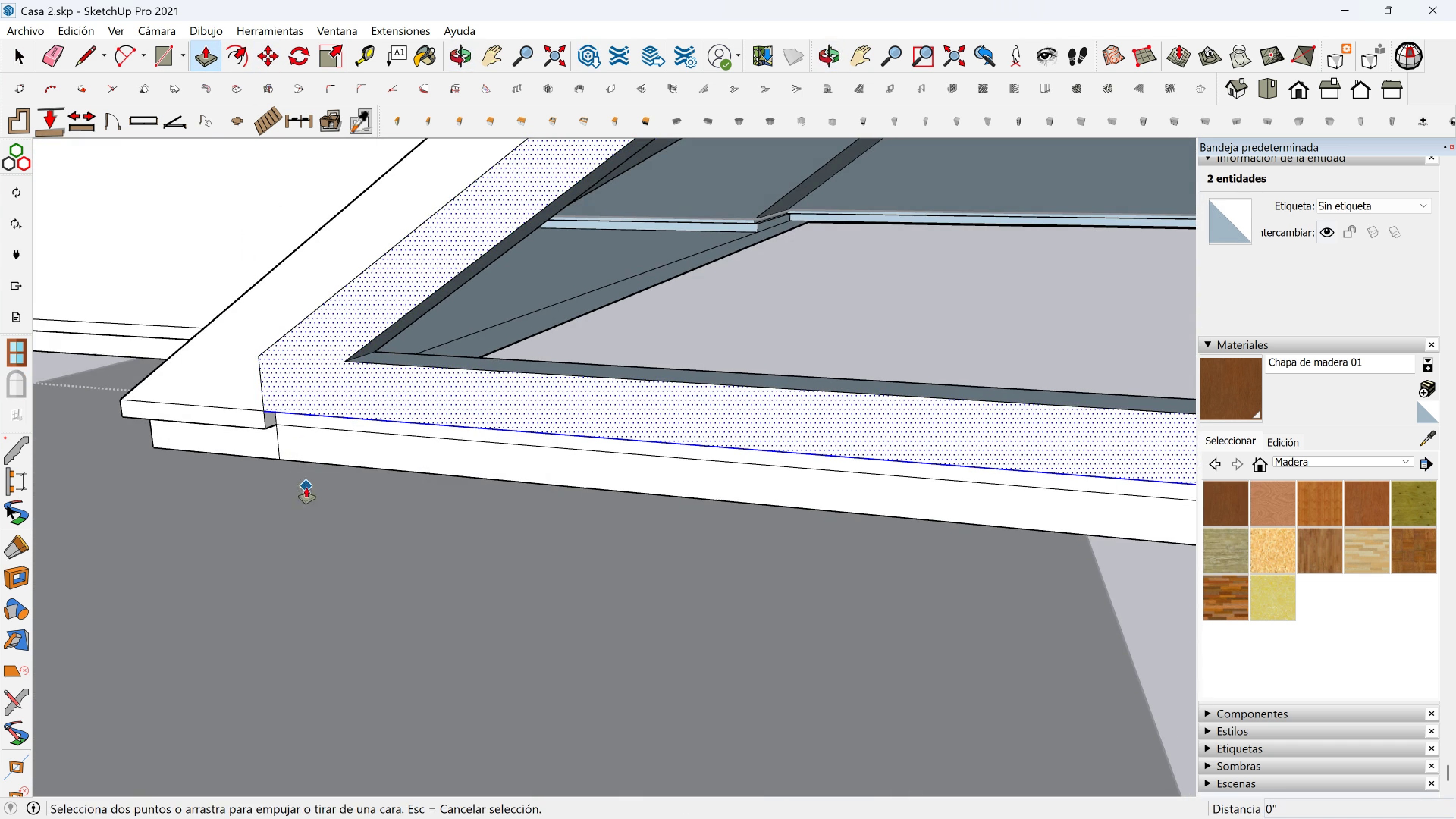 
scroll: coordinate [247, 330], scroll_direction: up, amount: 12.0
 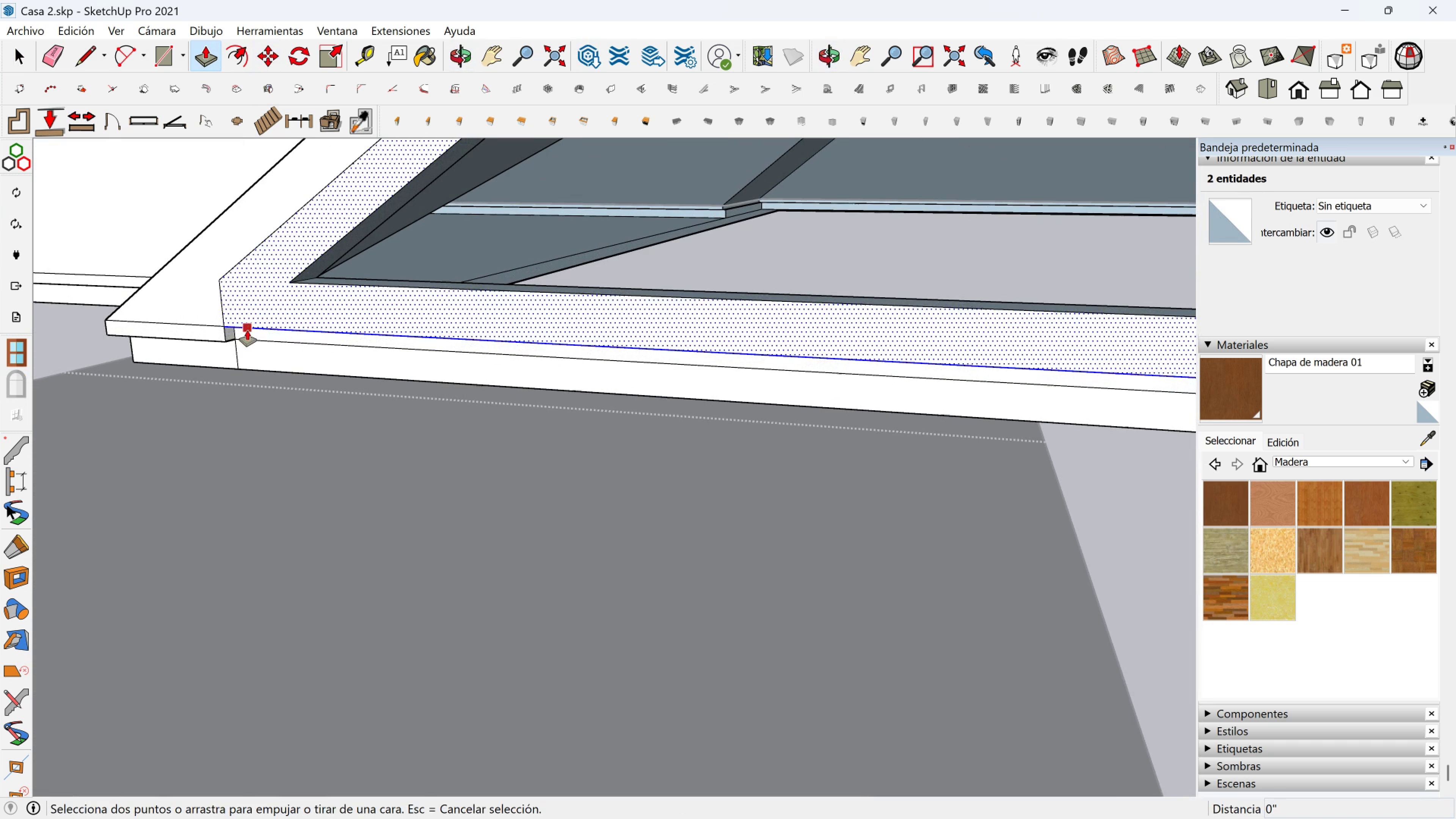 
key(Escape)
 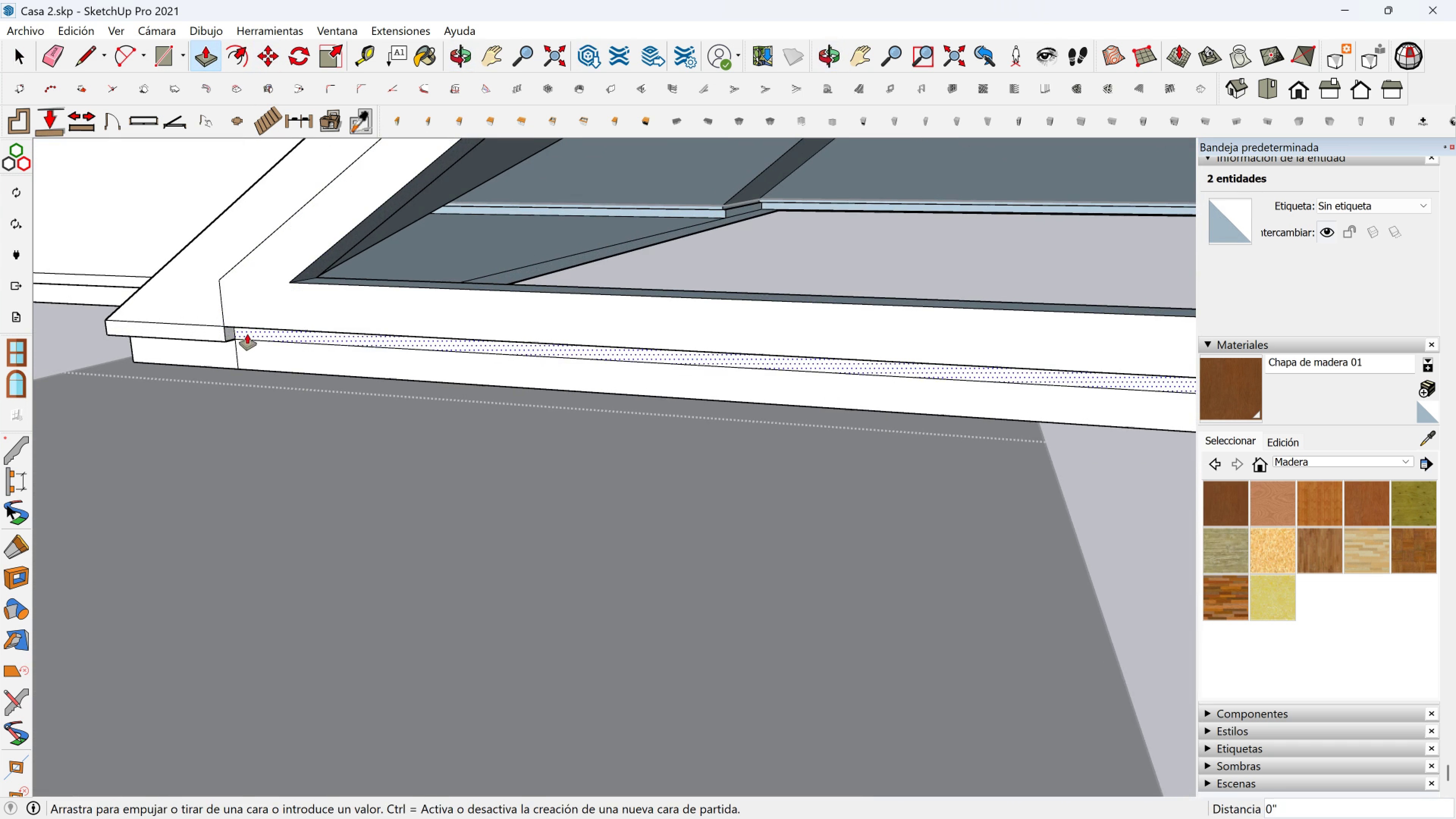 
left_click([247, 334])
 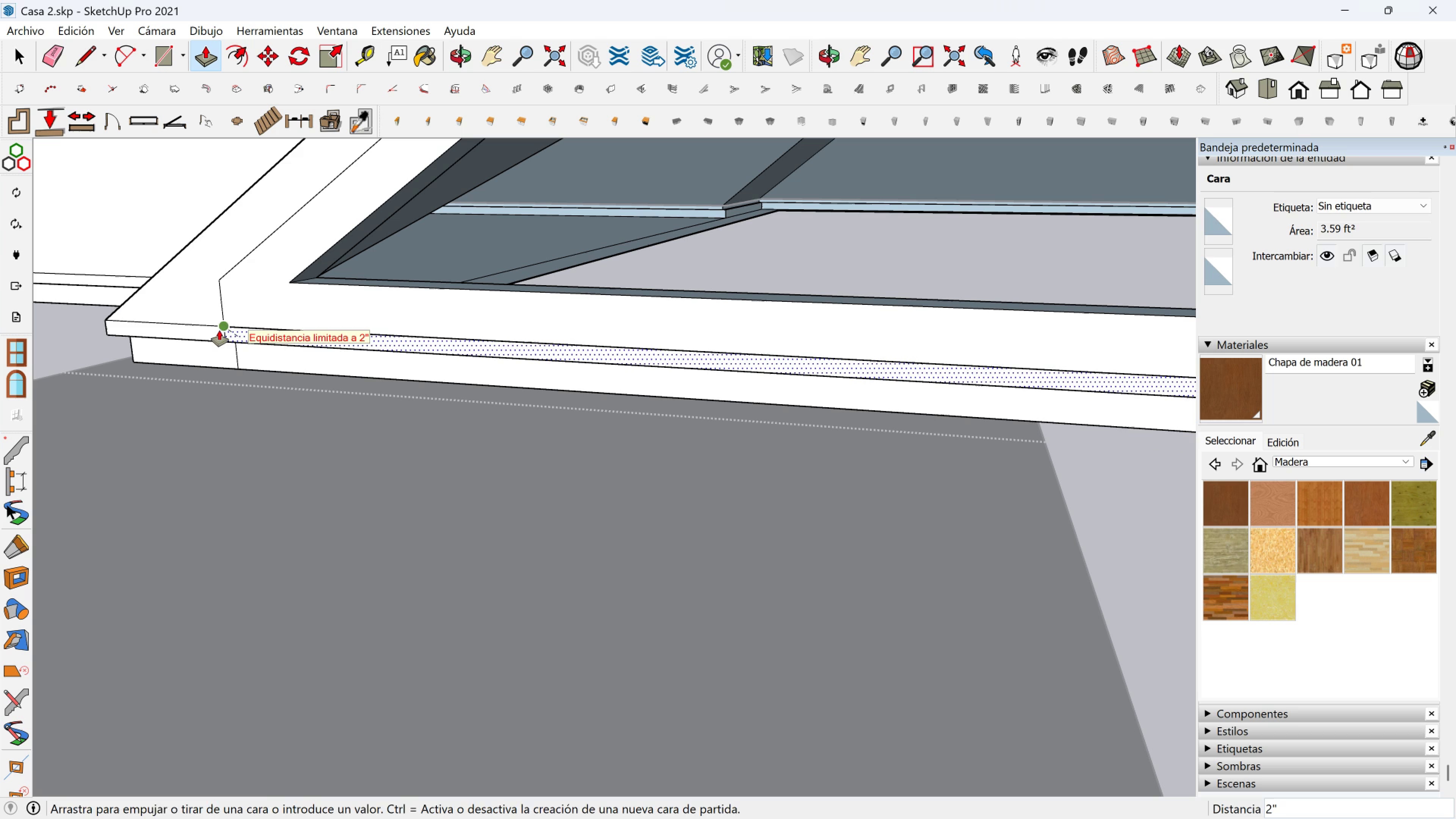 
left_click([208, 333])
 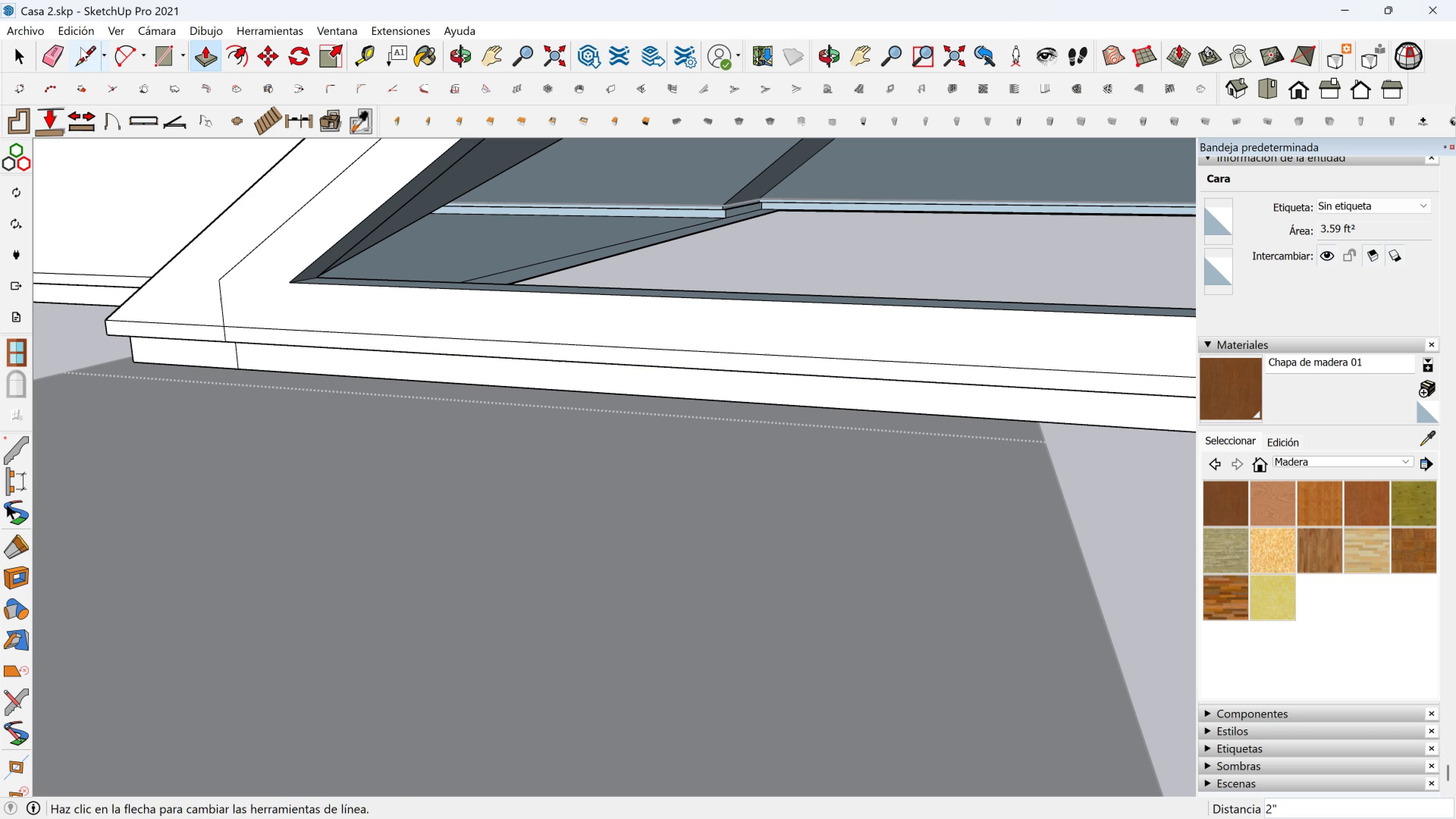 
left_click([80, 47])
 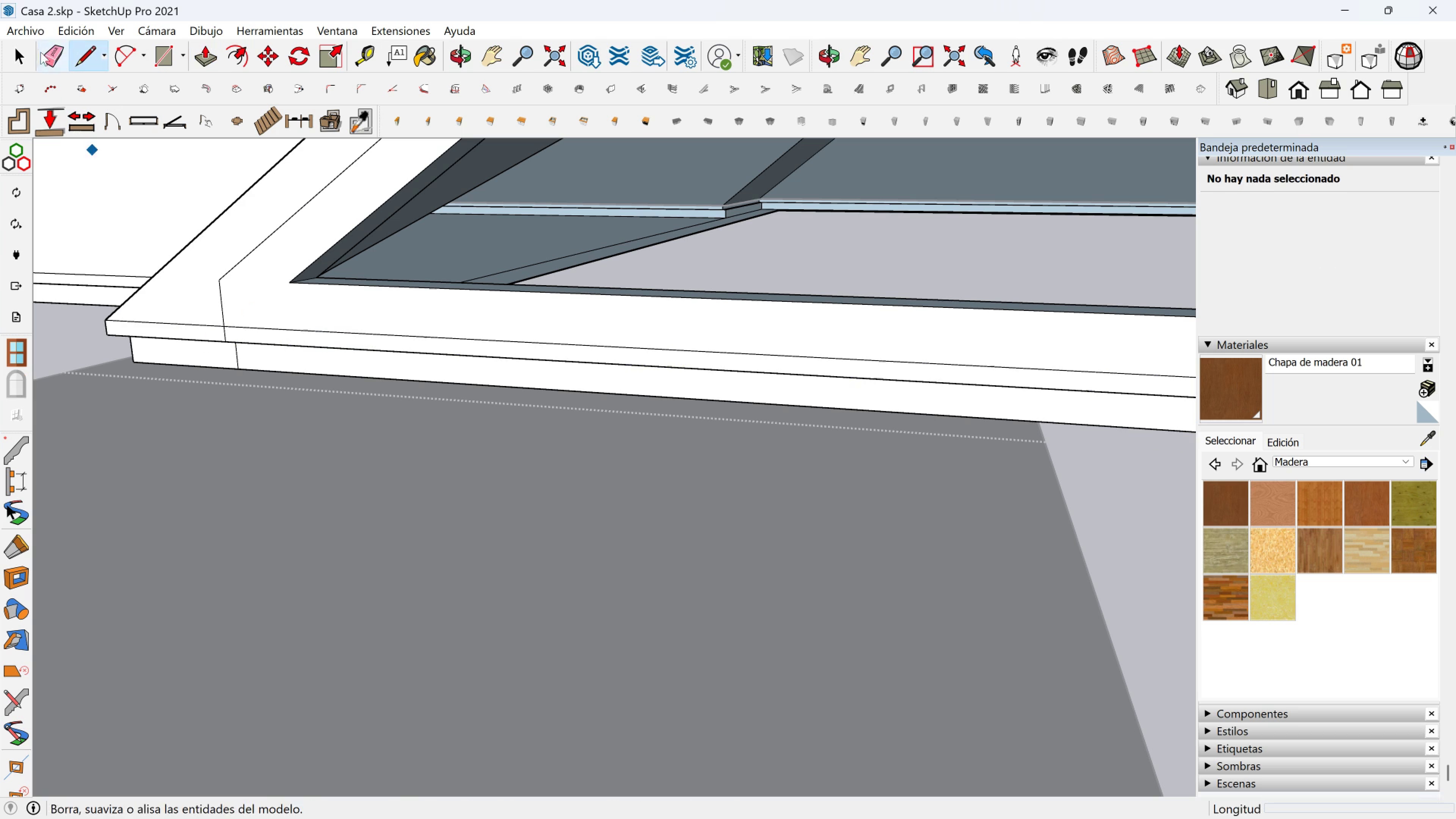 
left_click([39, 45])